 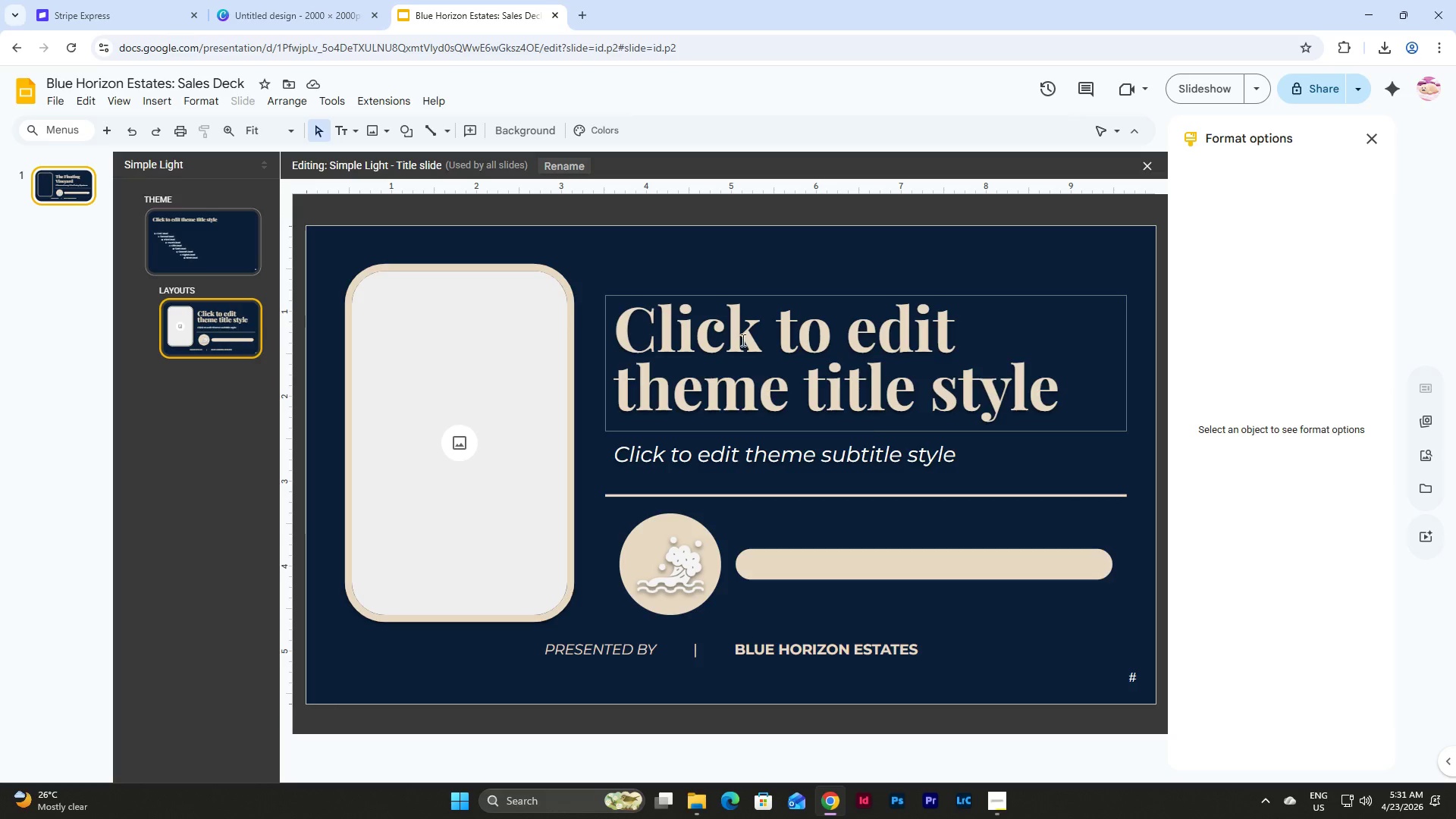 
double_click([852, 560])
 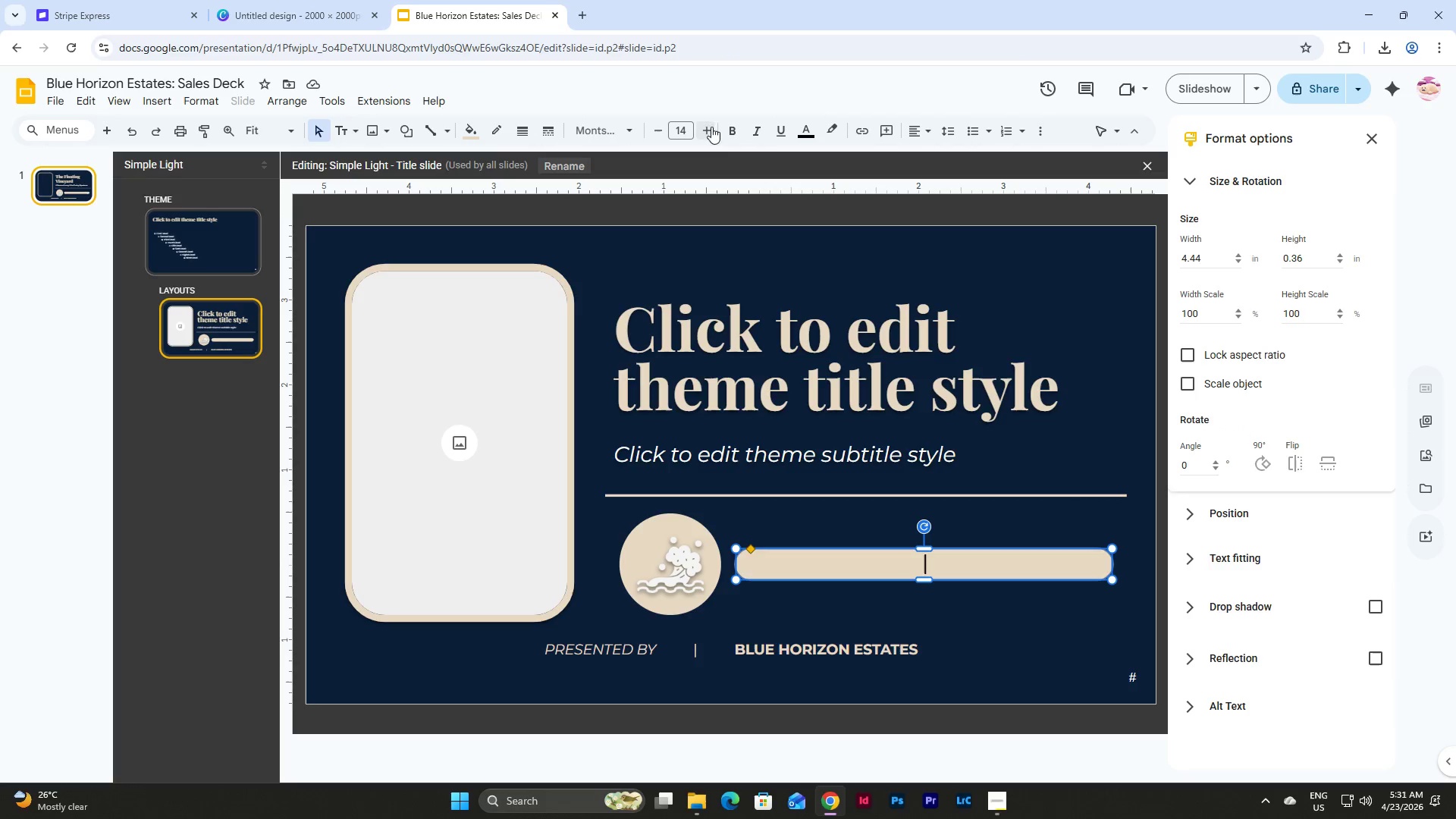 
left_click([802, 133])
 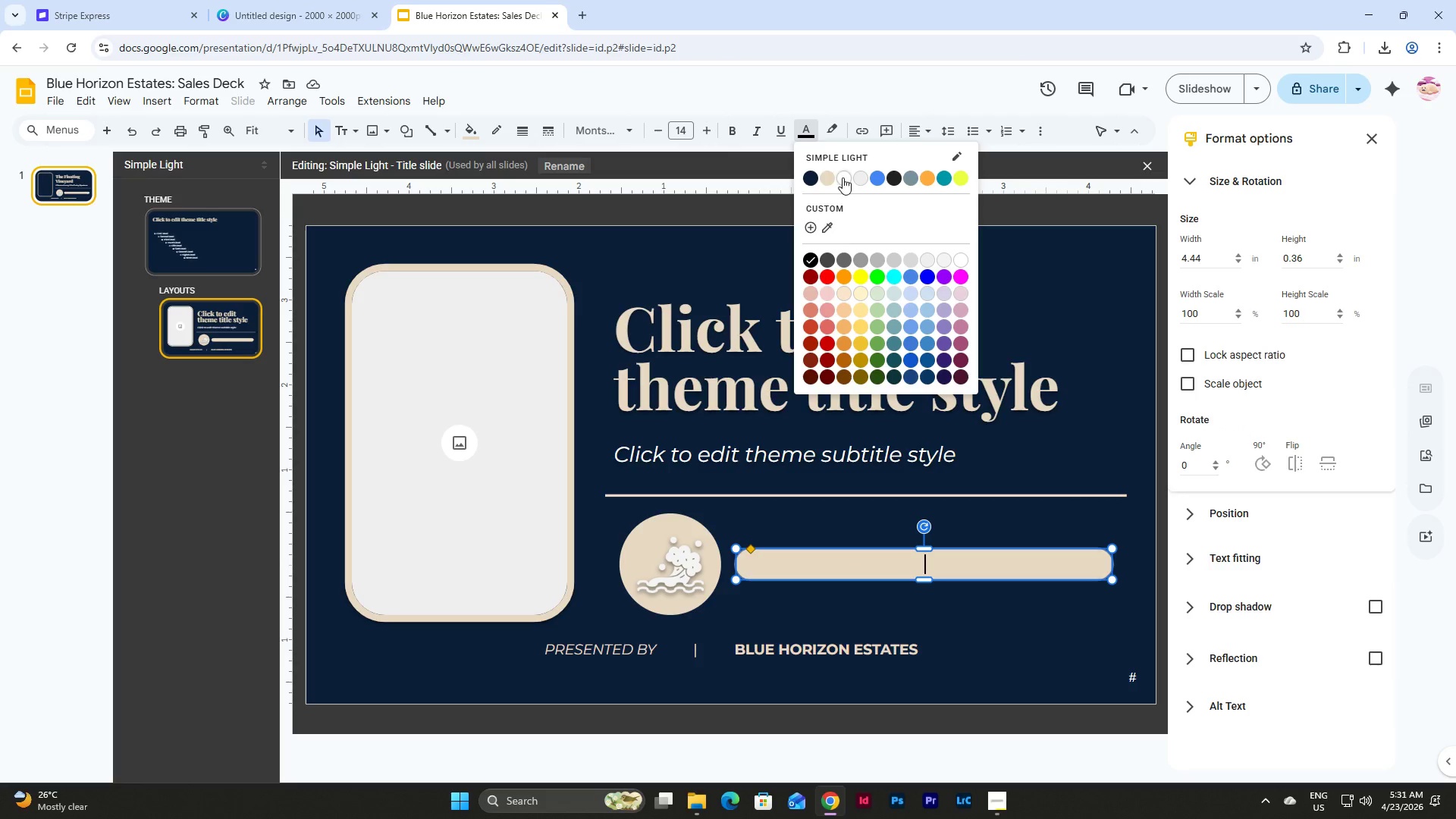 
left_click([806, 177])
 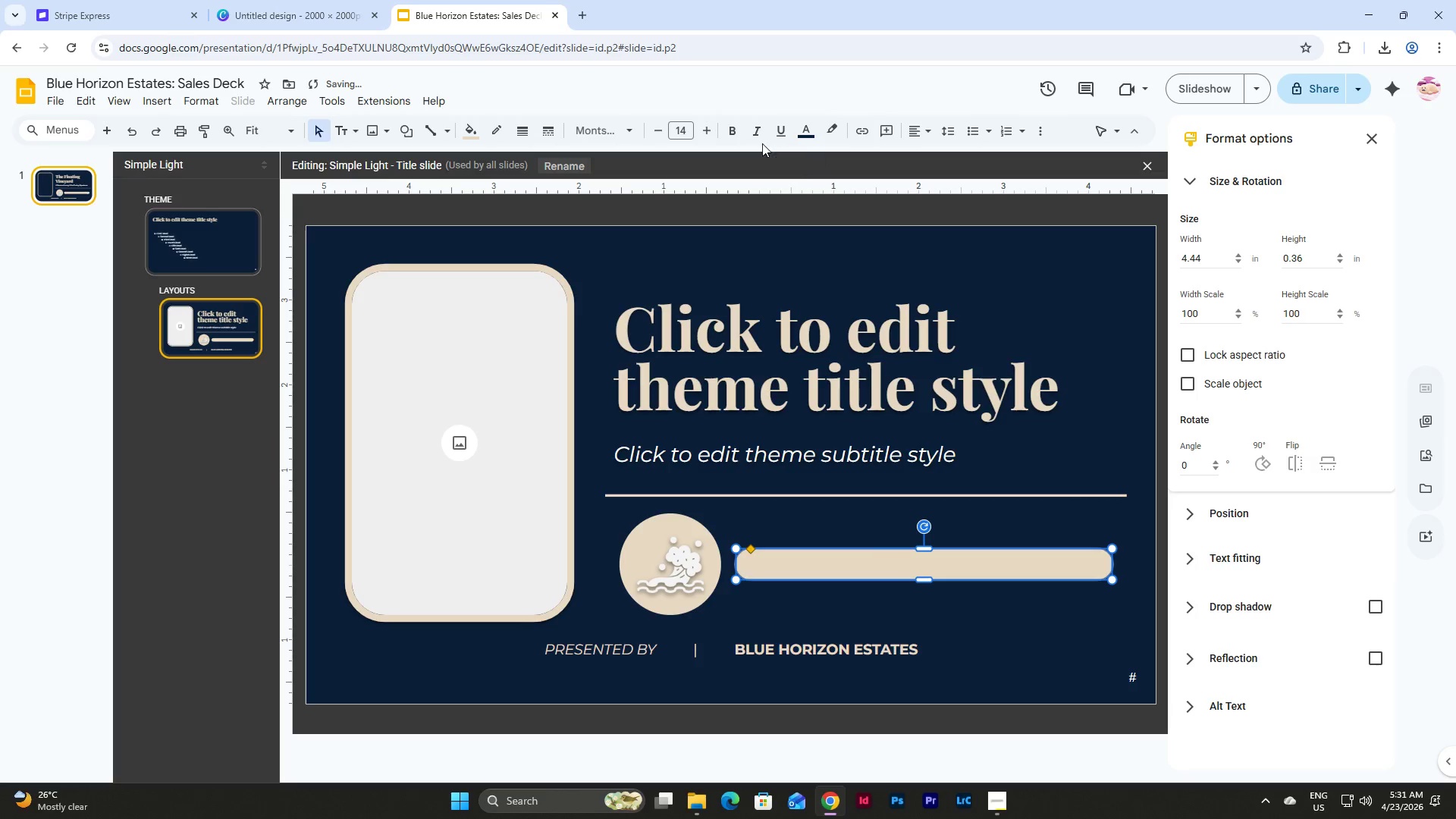 
left_click([736, 131])
 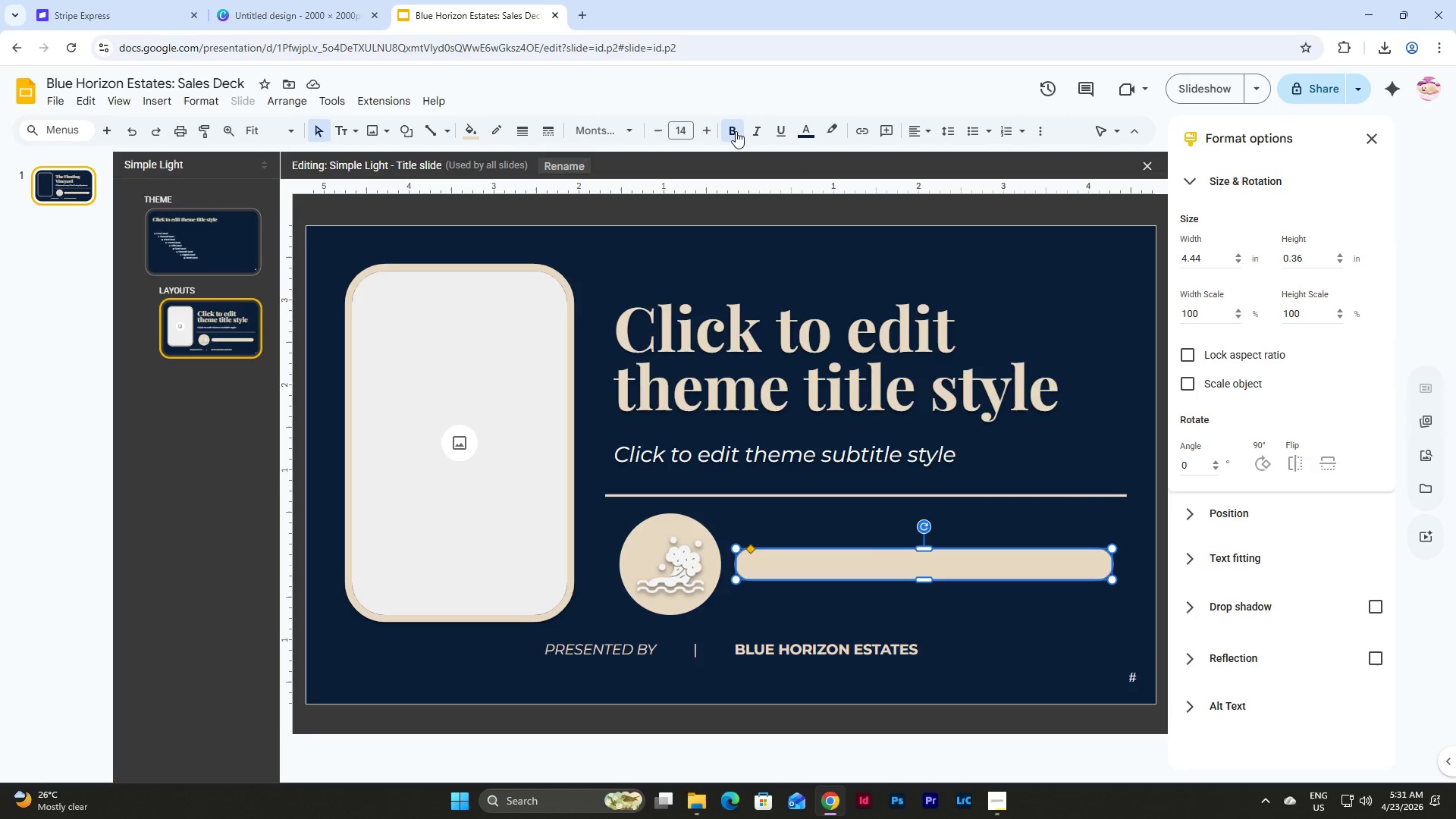 
wait(7.62)
 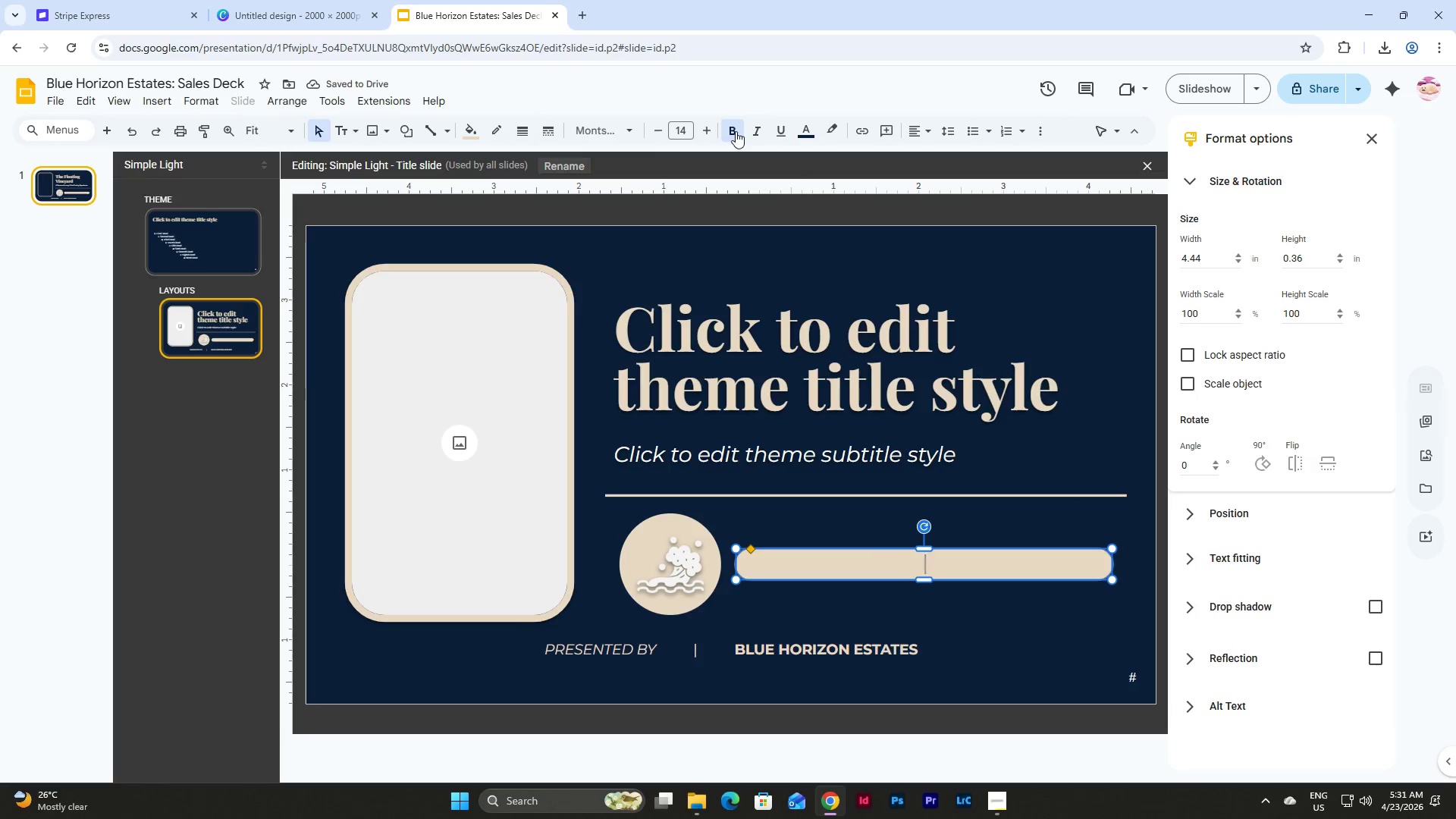 
left_click([64, 190])
 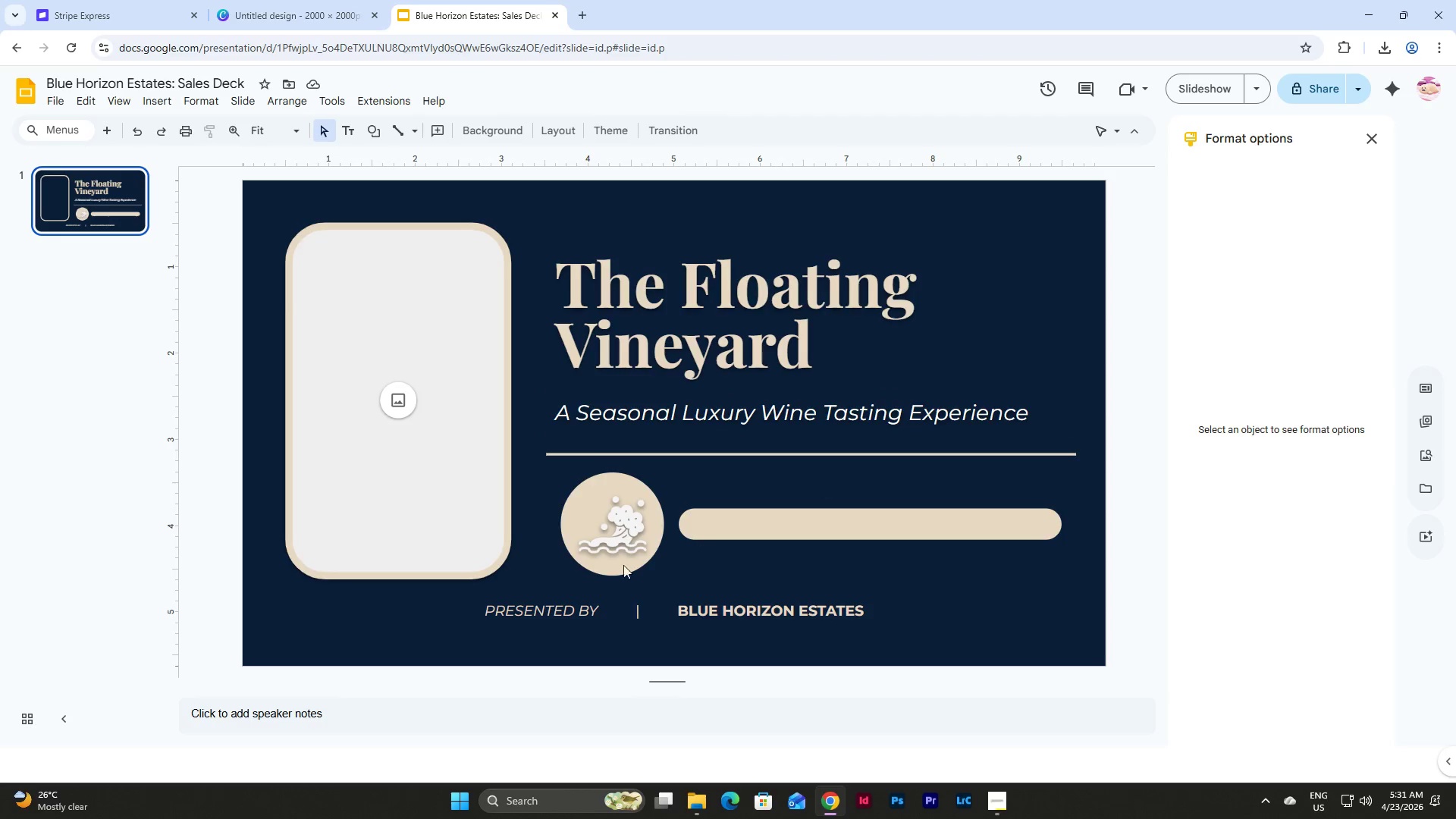 
wait(5.95)
 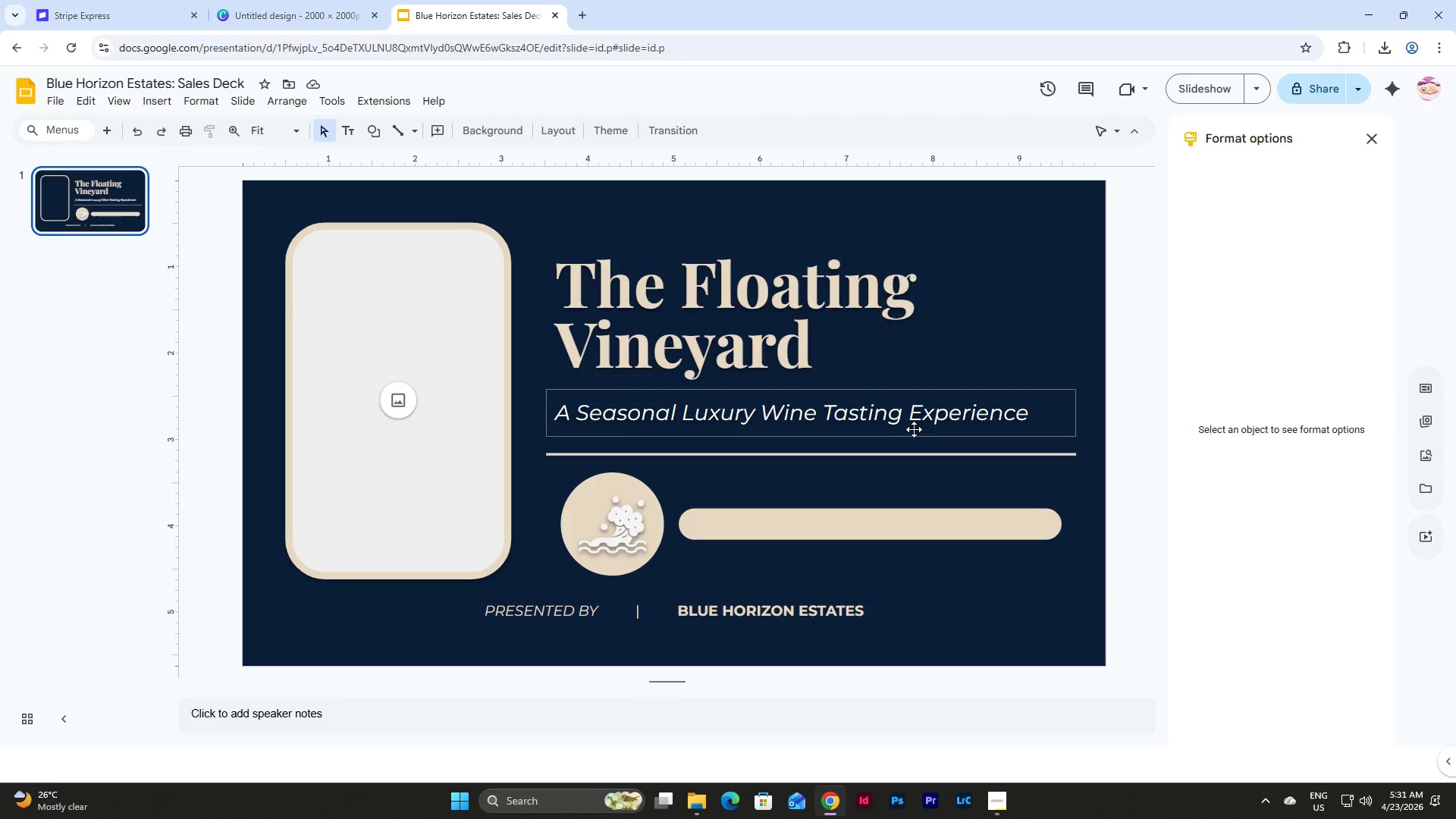 
left_click([162, 99])
 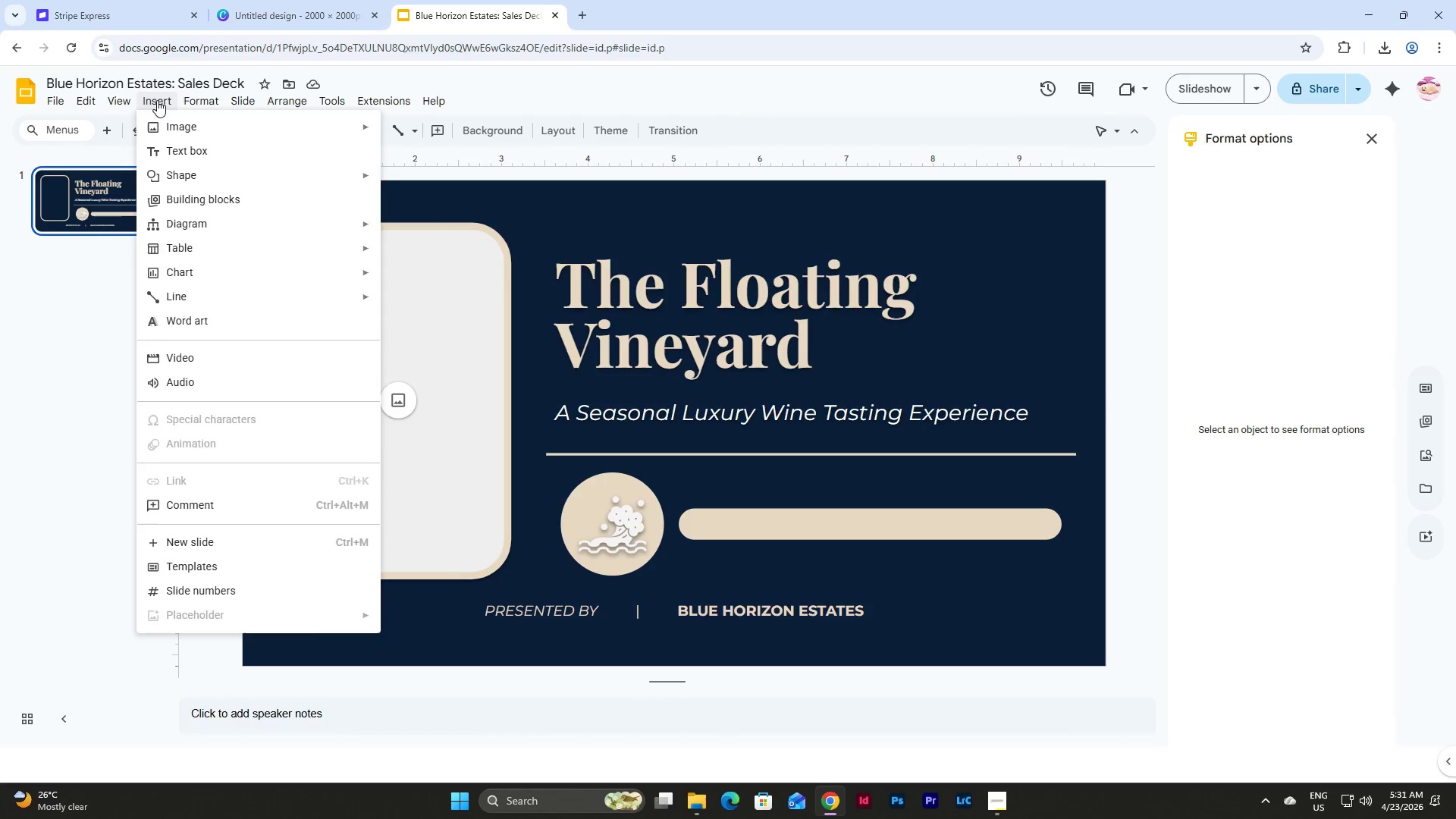 
mouse_move([146, 102])
 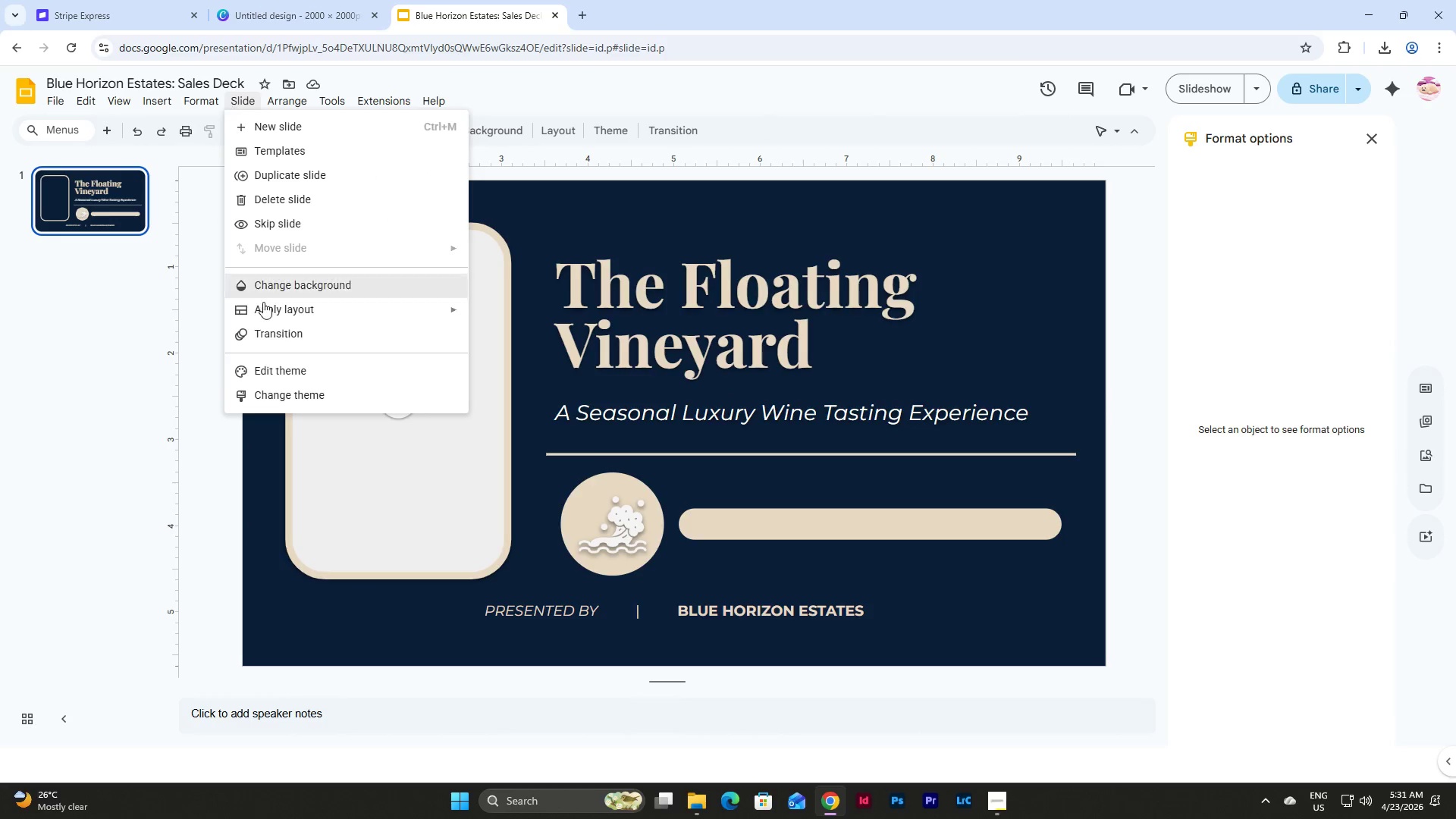 
left_click([279, 366])
 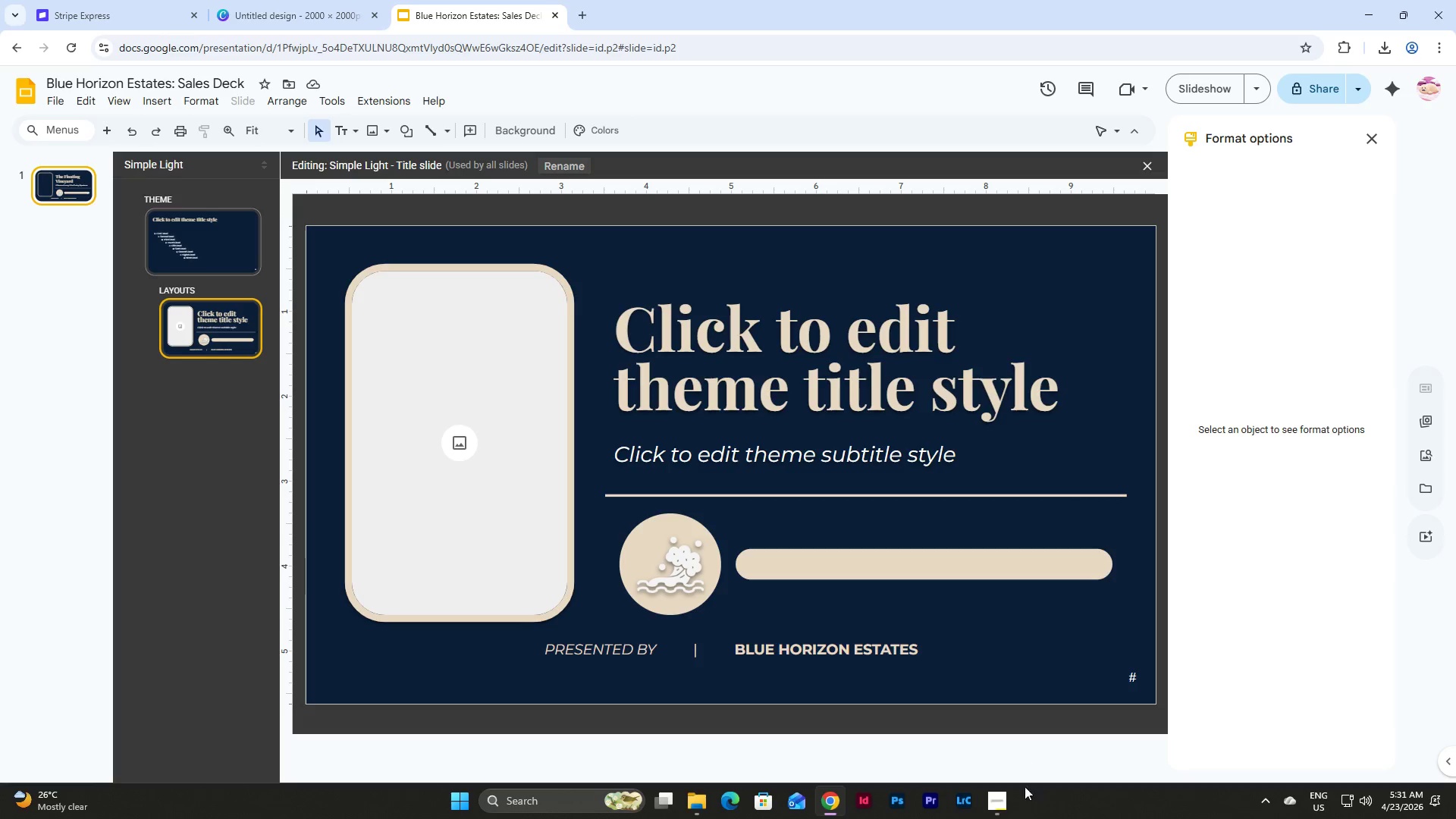 
left_click([1007, 805])